 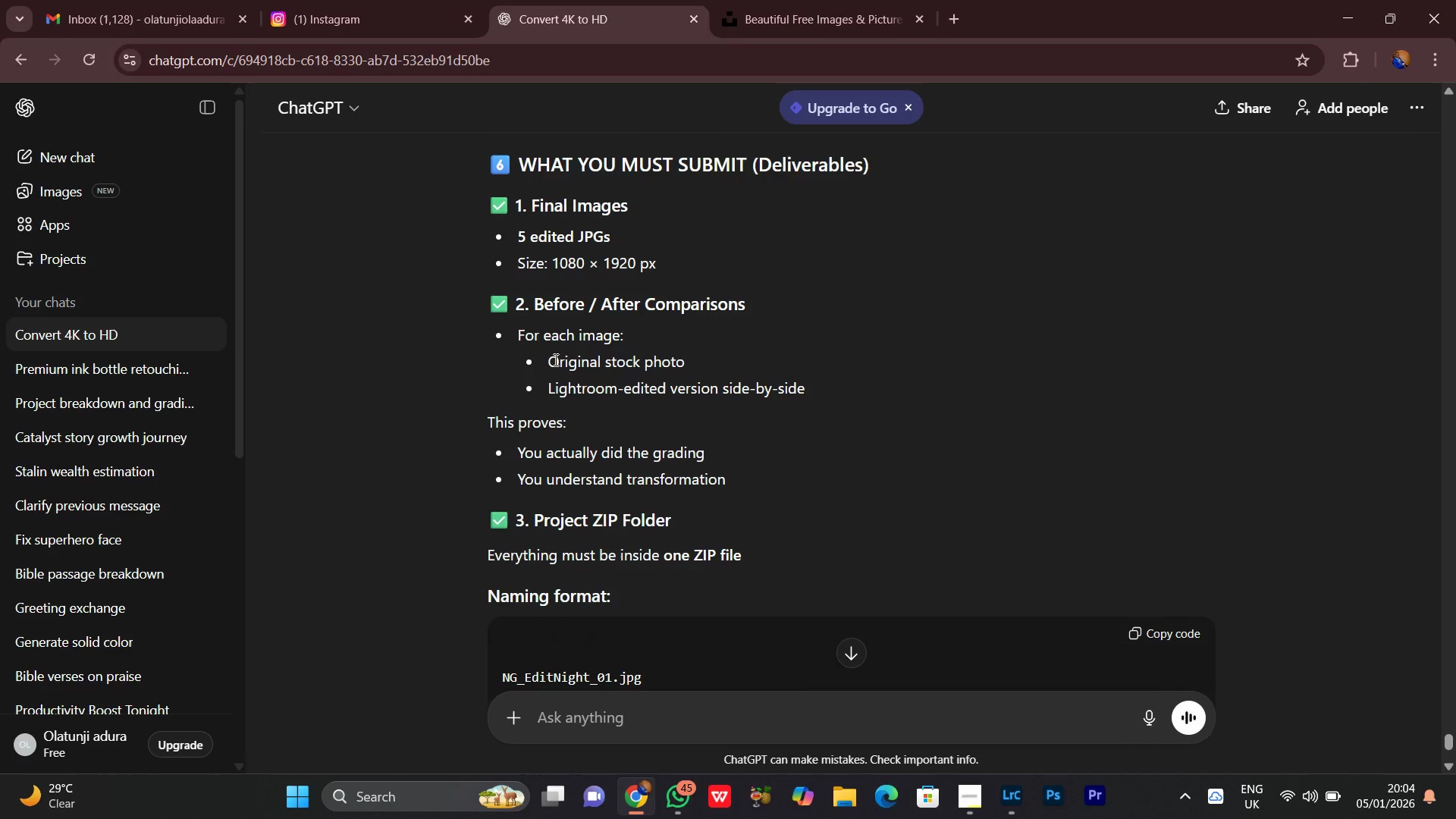 
scroll: coordinate [554, 359], scroll_direction: down, amount: 2.0
 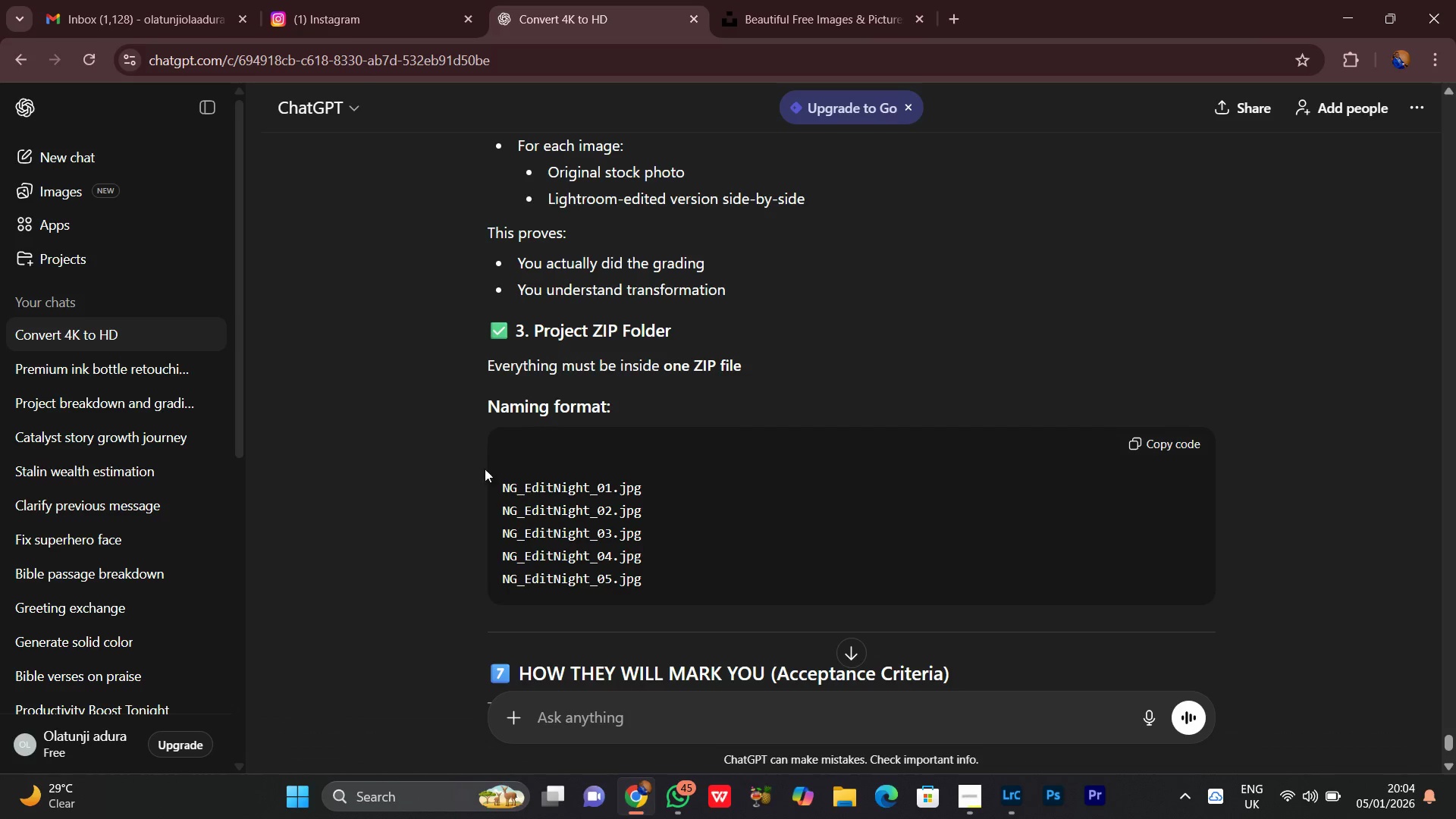 
left_click_drag(start_coordinate=[504, 482], to_coordinate=[686, 466])
 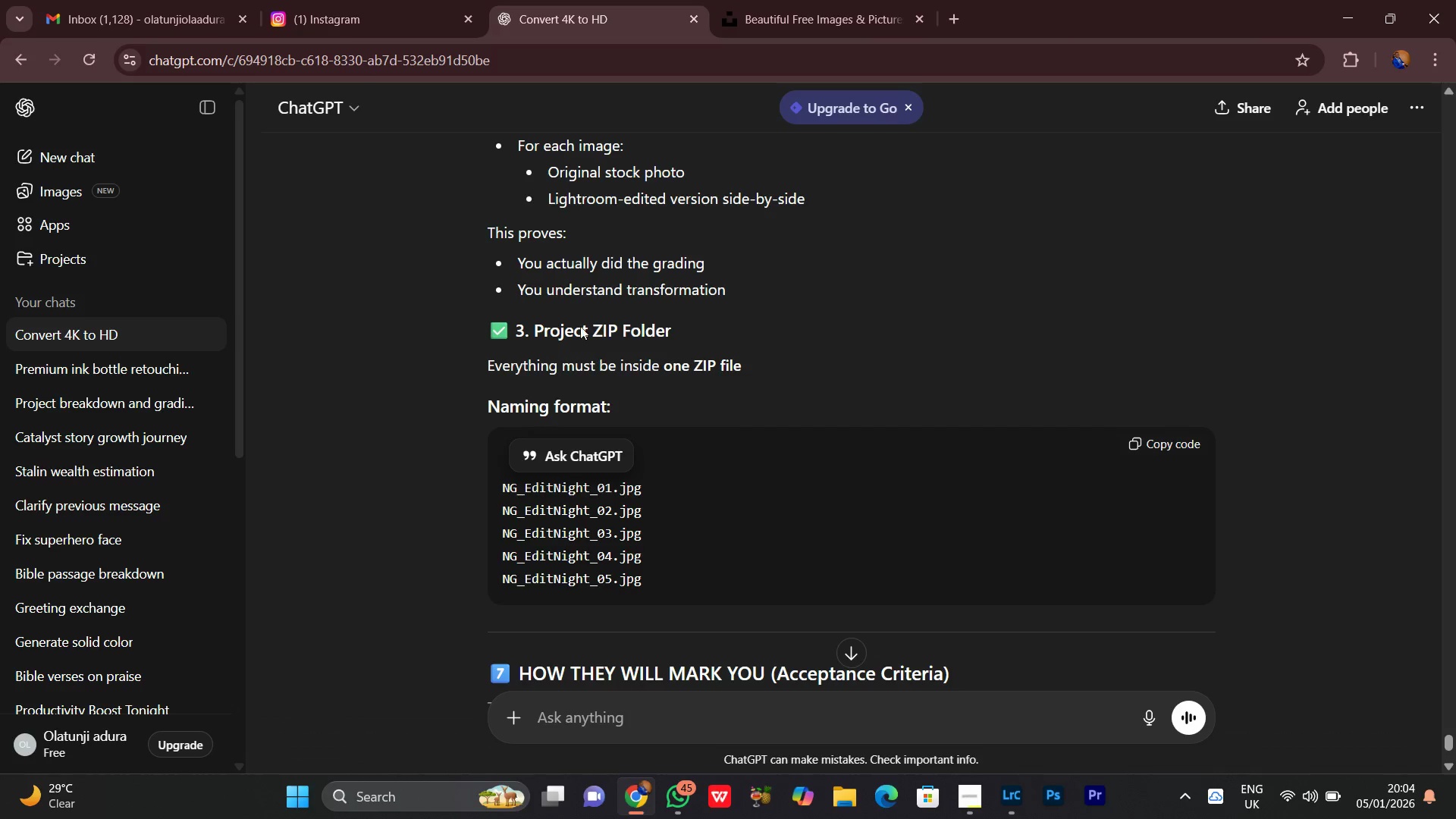 
scroll: coordinate [570, 500], scroll_direction: down, amount: 8.0
 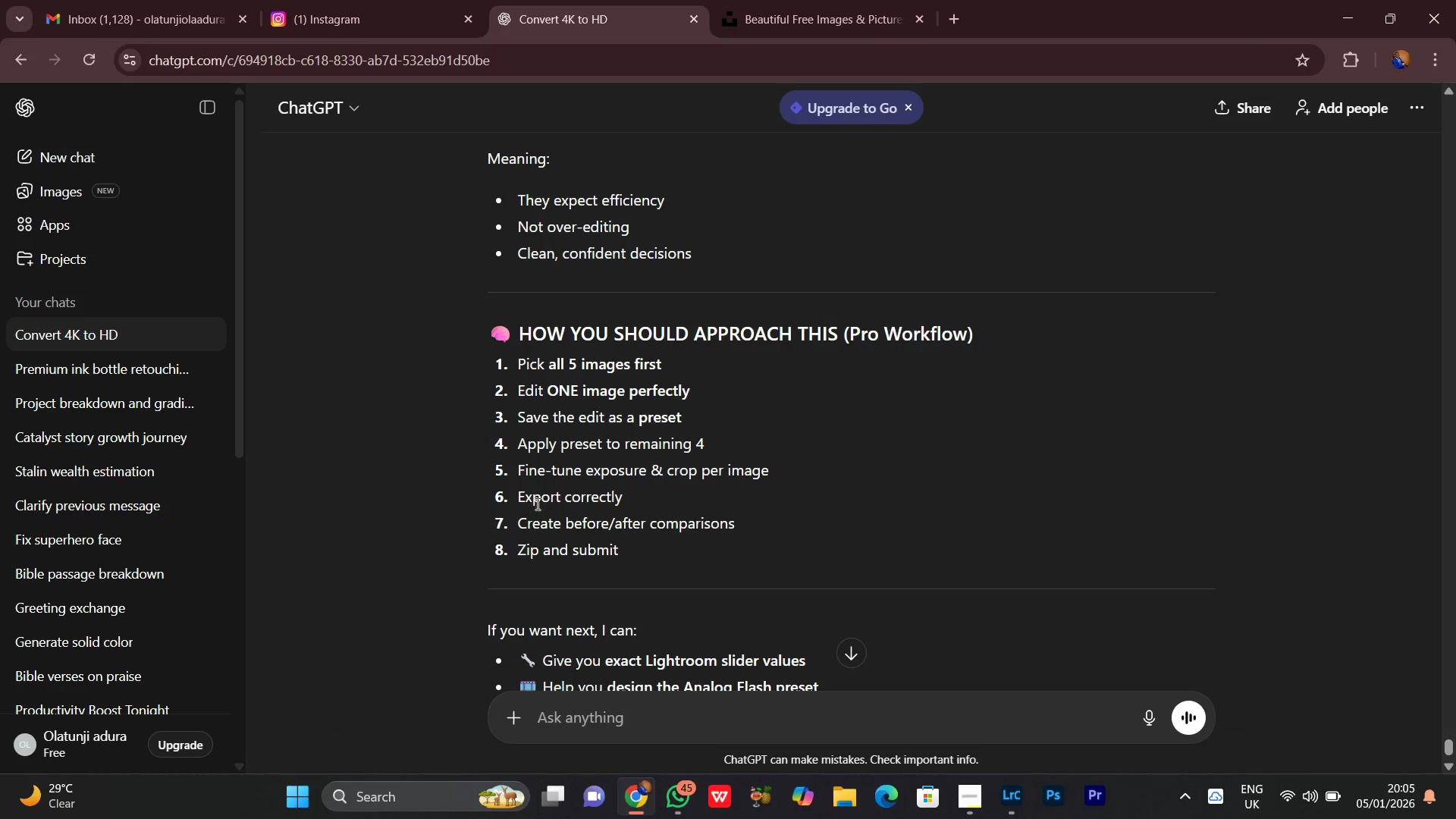 
wait(16.41)
 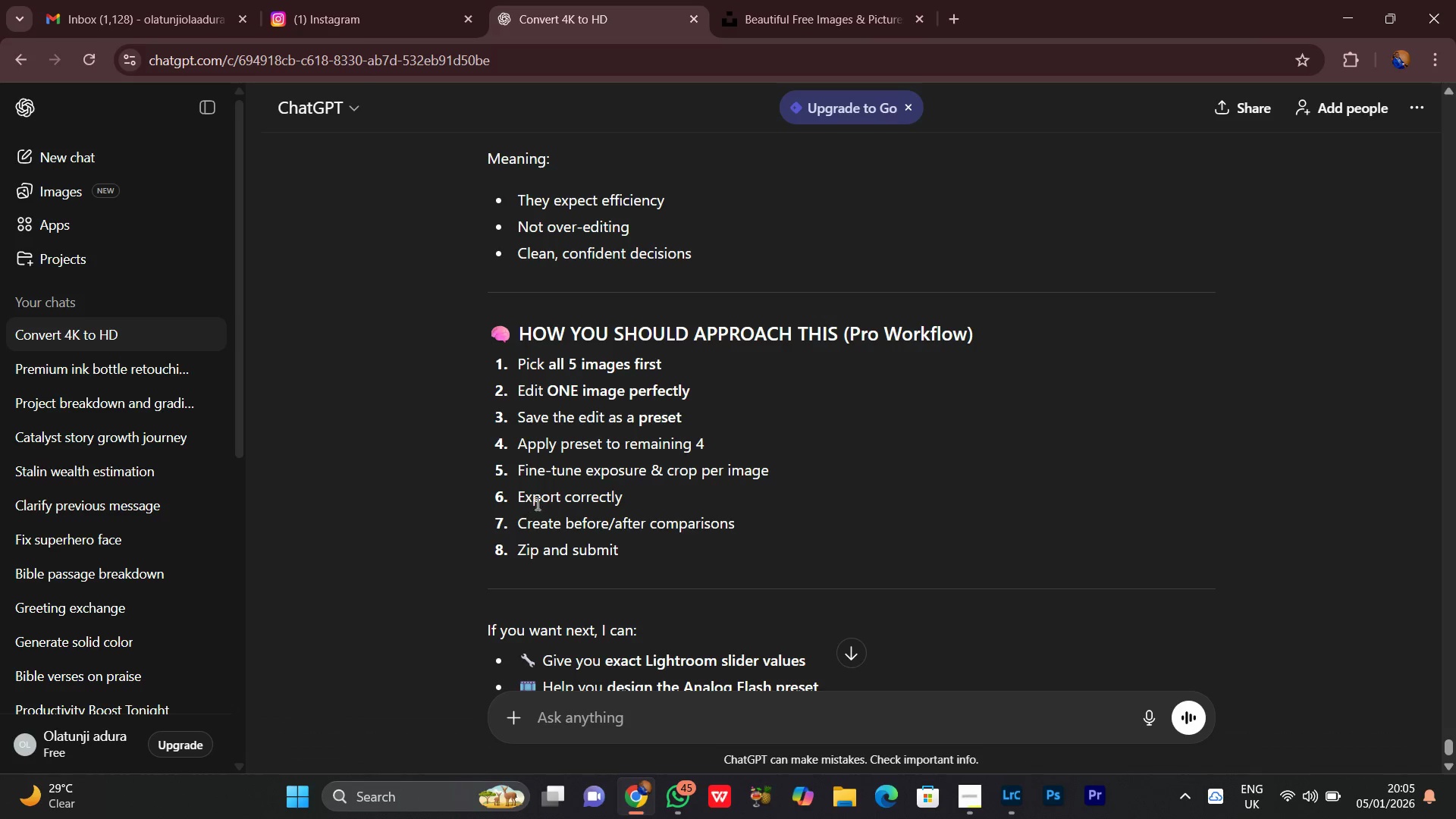 
scroll: coordinate [901, 438], scroll_direction: down, amount: 6.0
 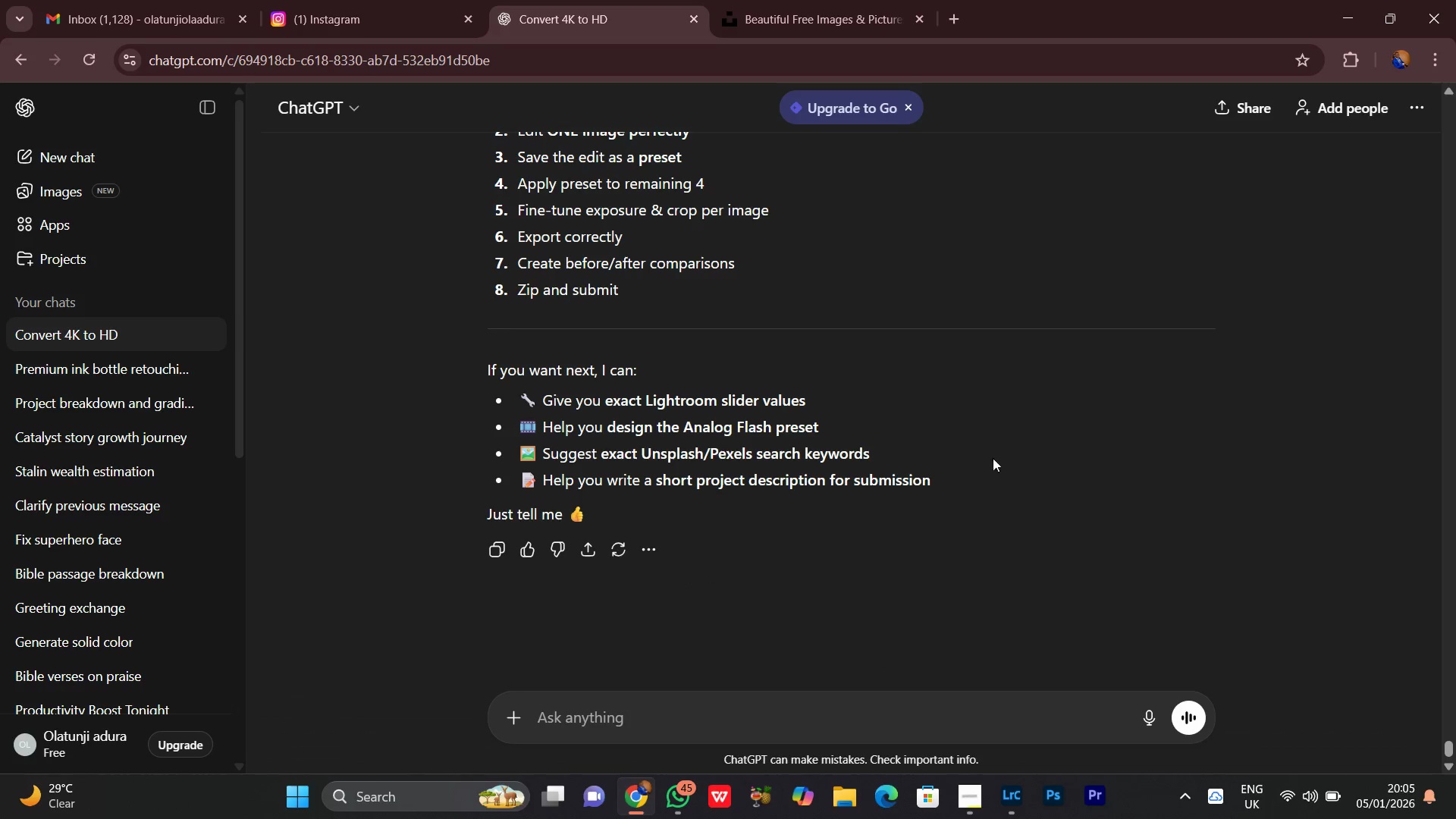 
scroll: coordinate [1012, 465], scroll_direction: up, amount: 4.0
 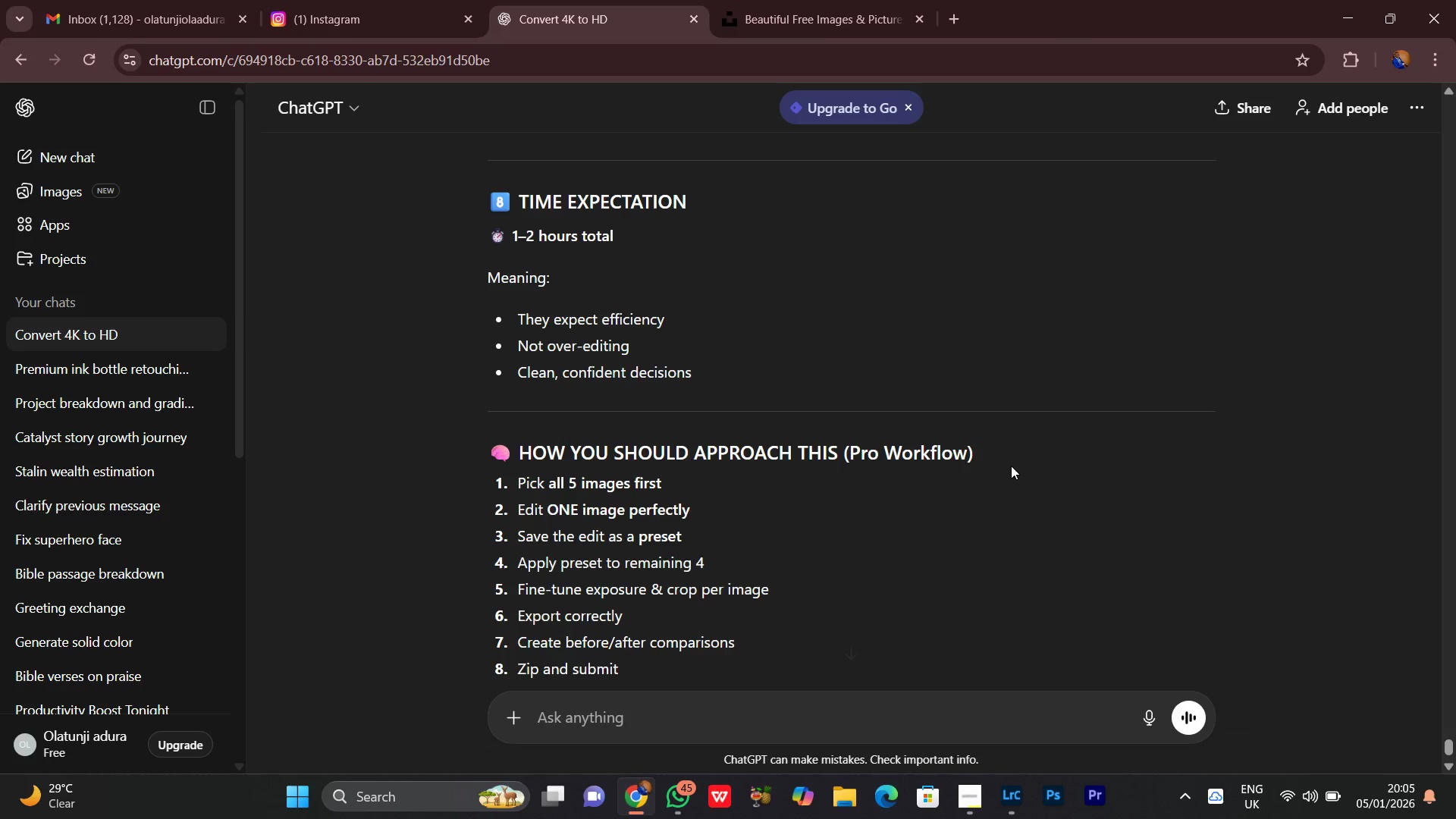 
scroll: coordinate [1008, 470], scroll_direction: down, amount: 7.0
 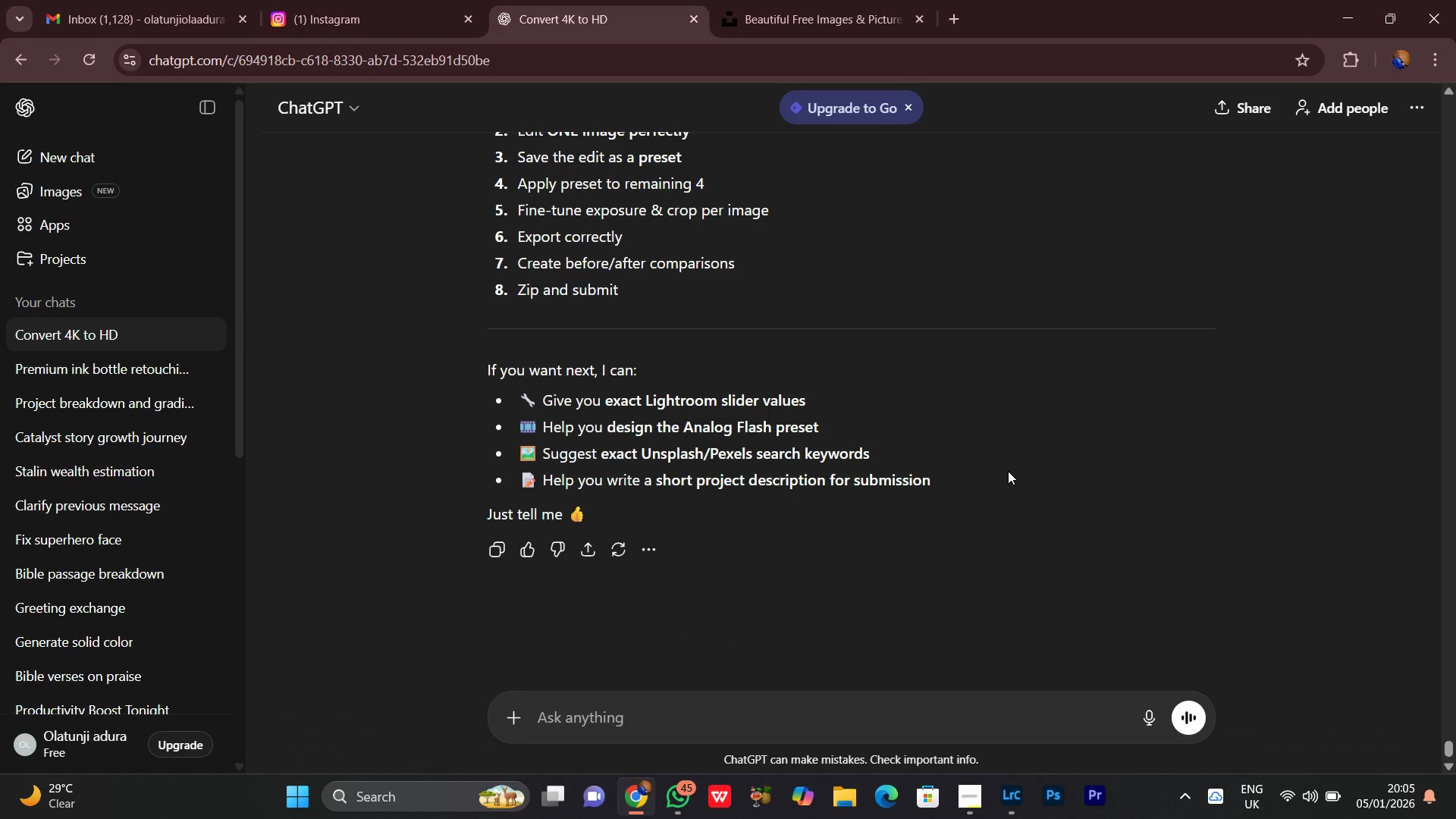 
scroll: coordinate [995, 456], scroll_direction: up, amount: 25.0
 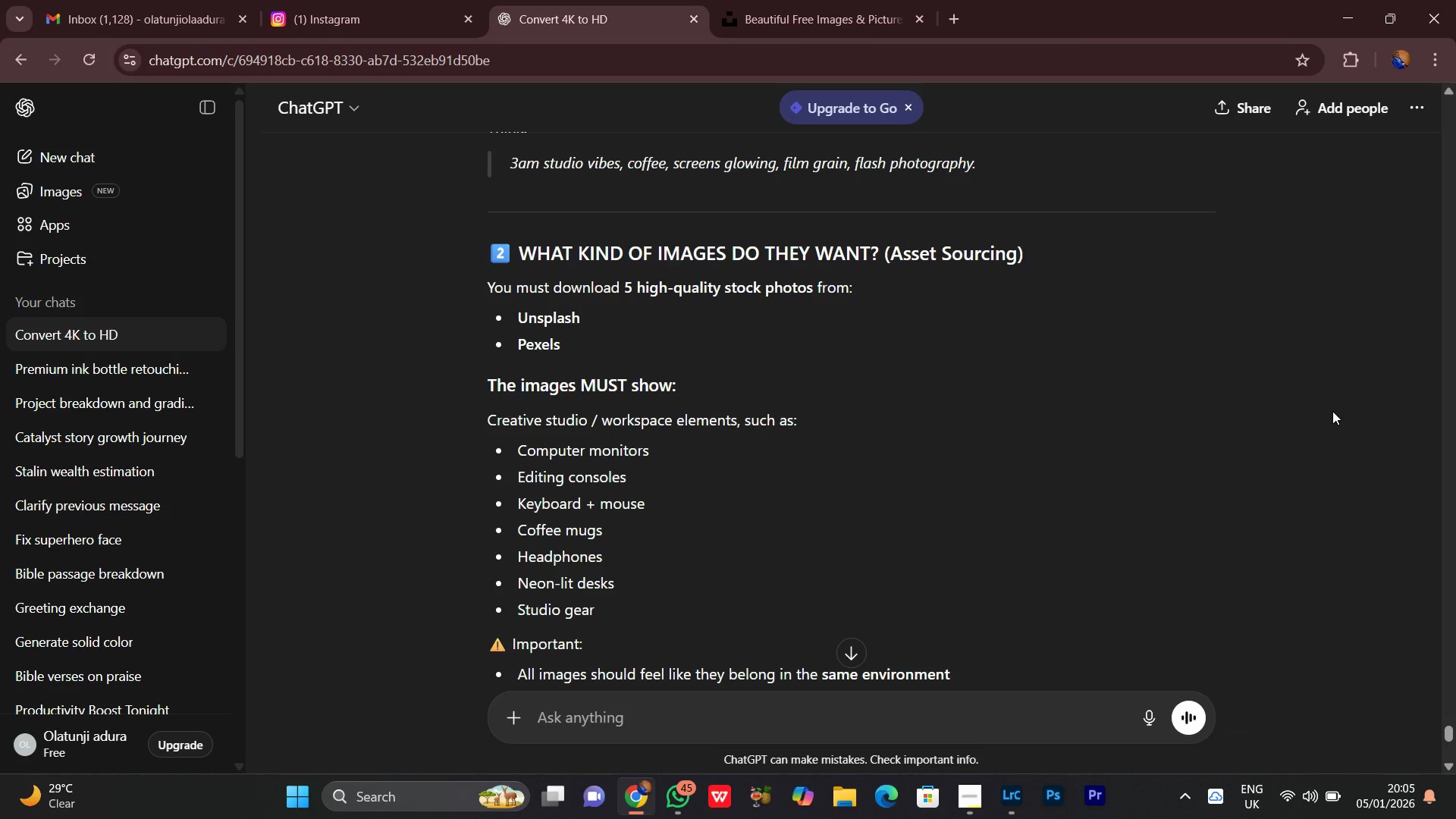 
wait(11.78)
 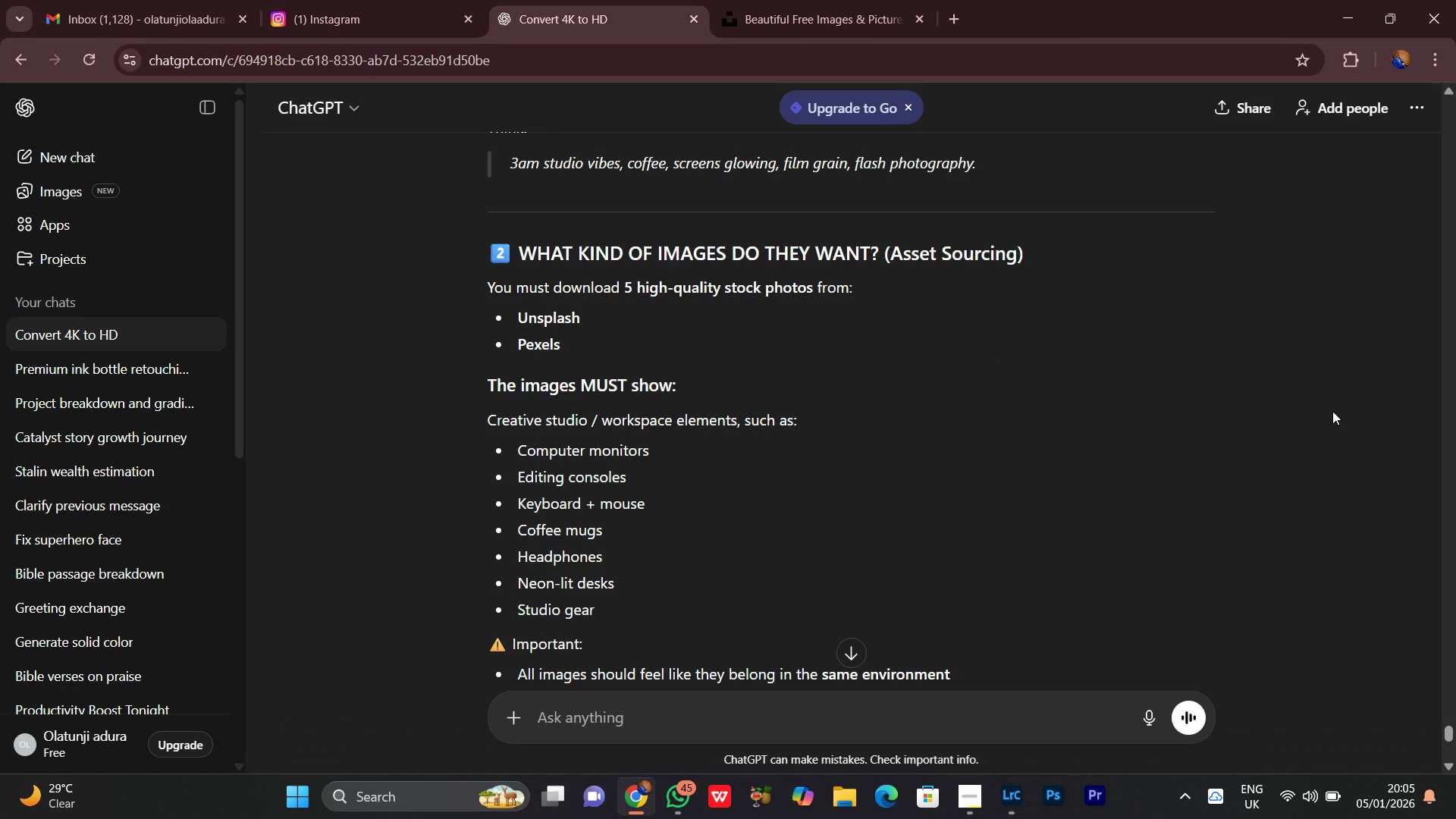 
left_click([974, 801])